 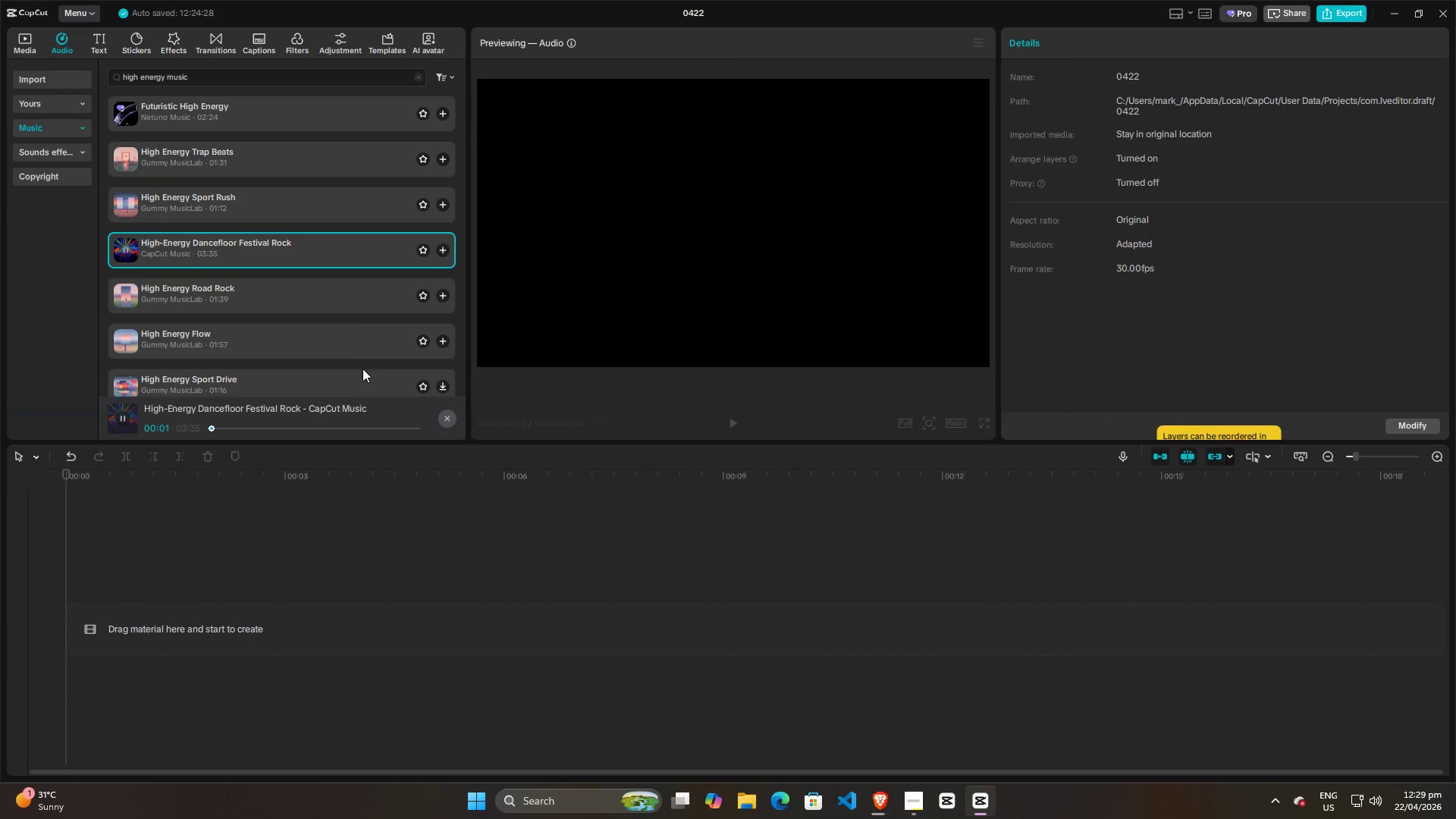 
left_click([251, 297])
 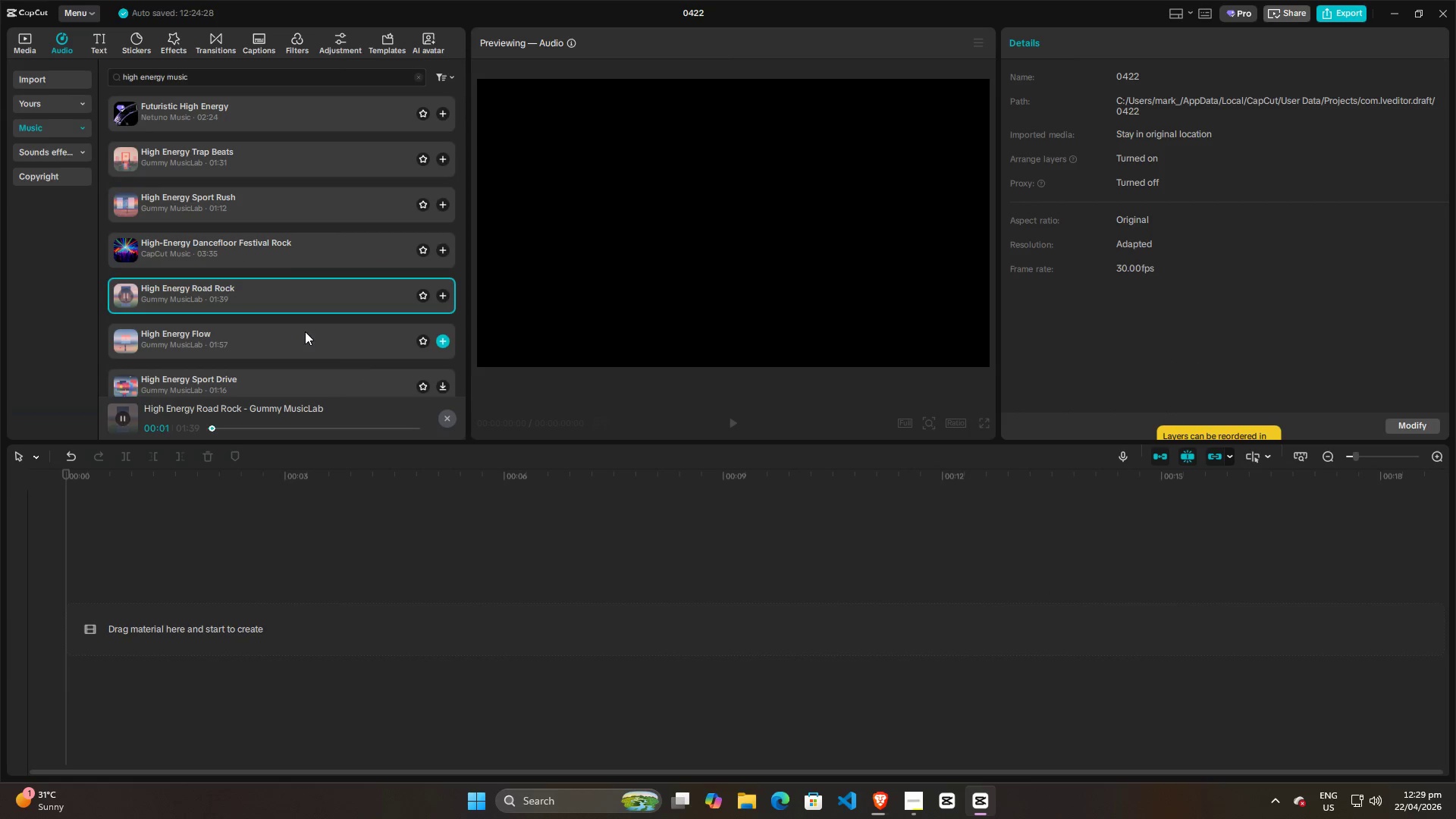 
scroll: coordinate [272, 287], scroll_direction: down, amount: 3.0
 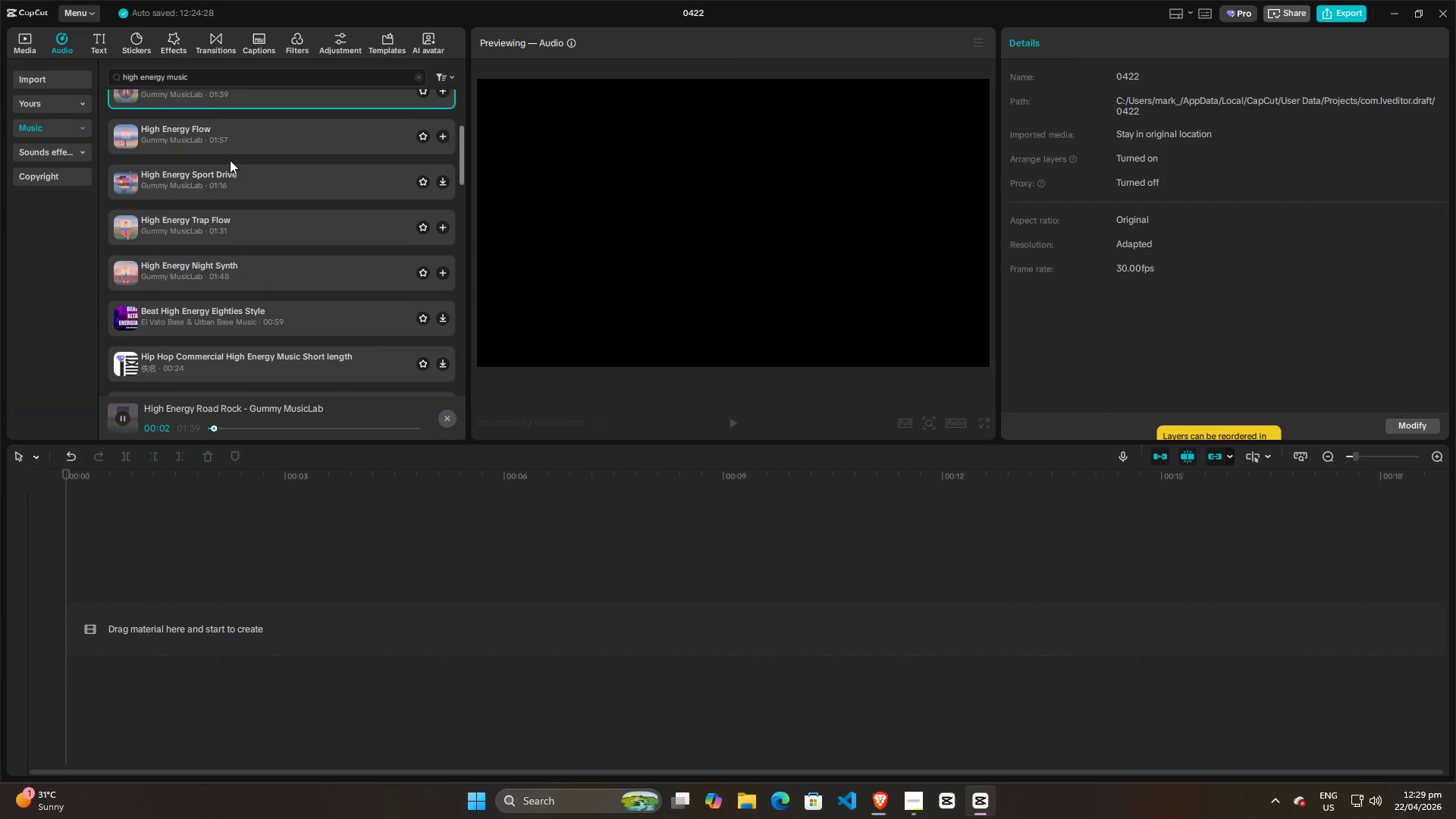 
left_click([231, 138])
 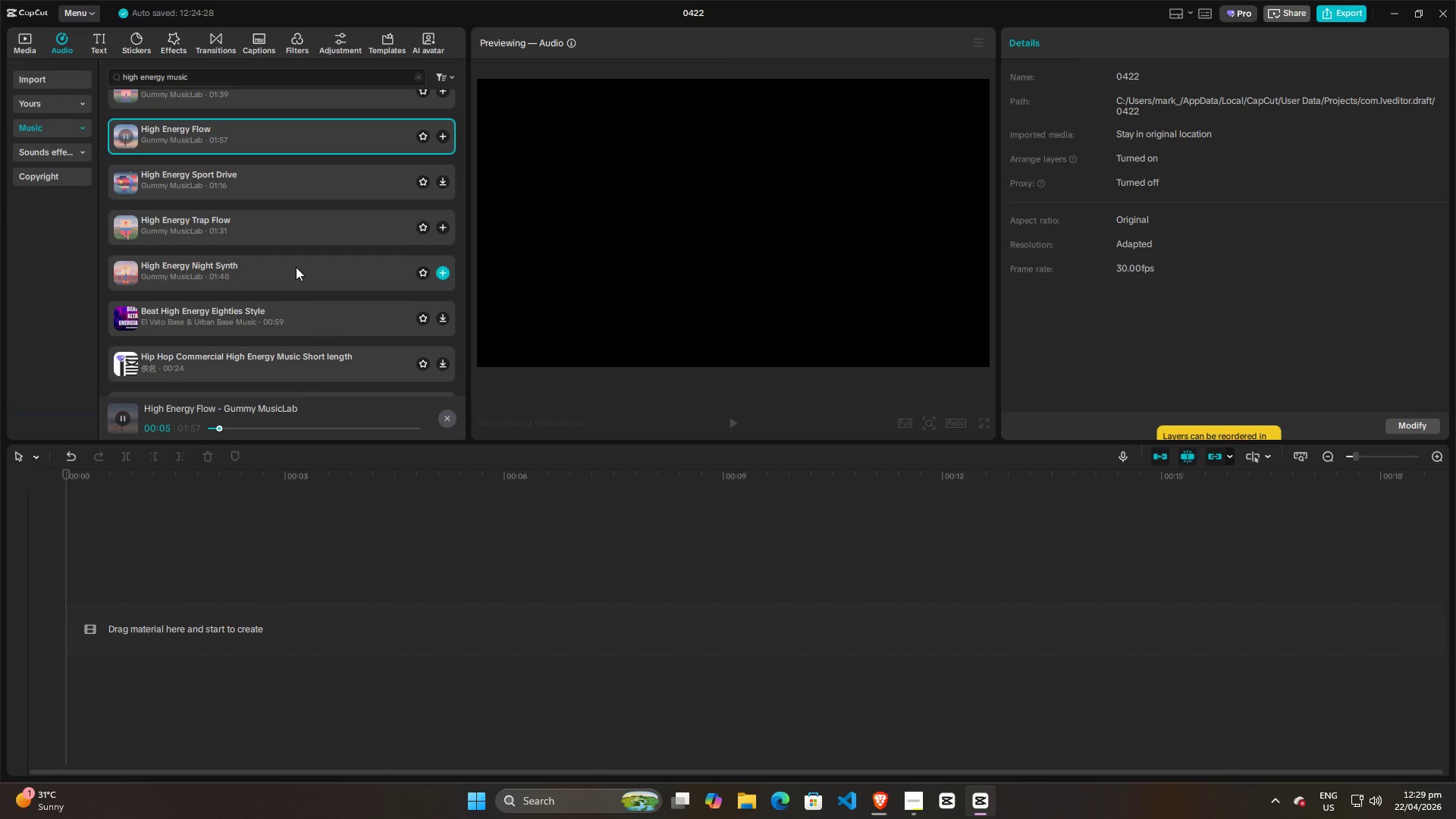 
wait(6.81)
 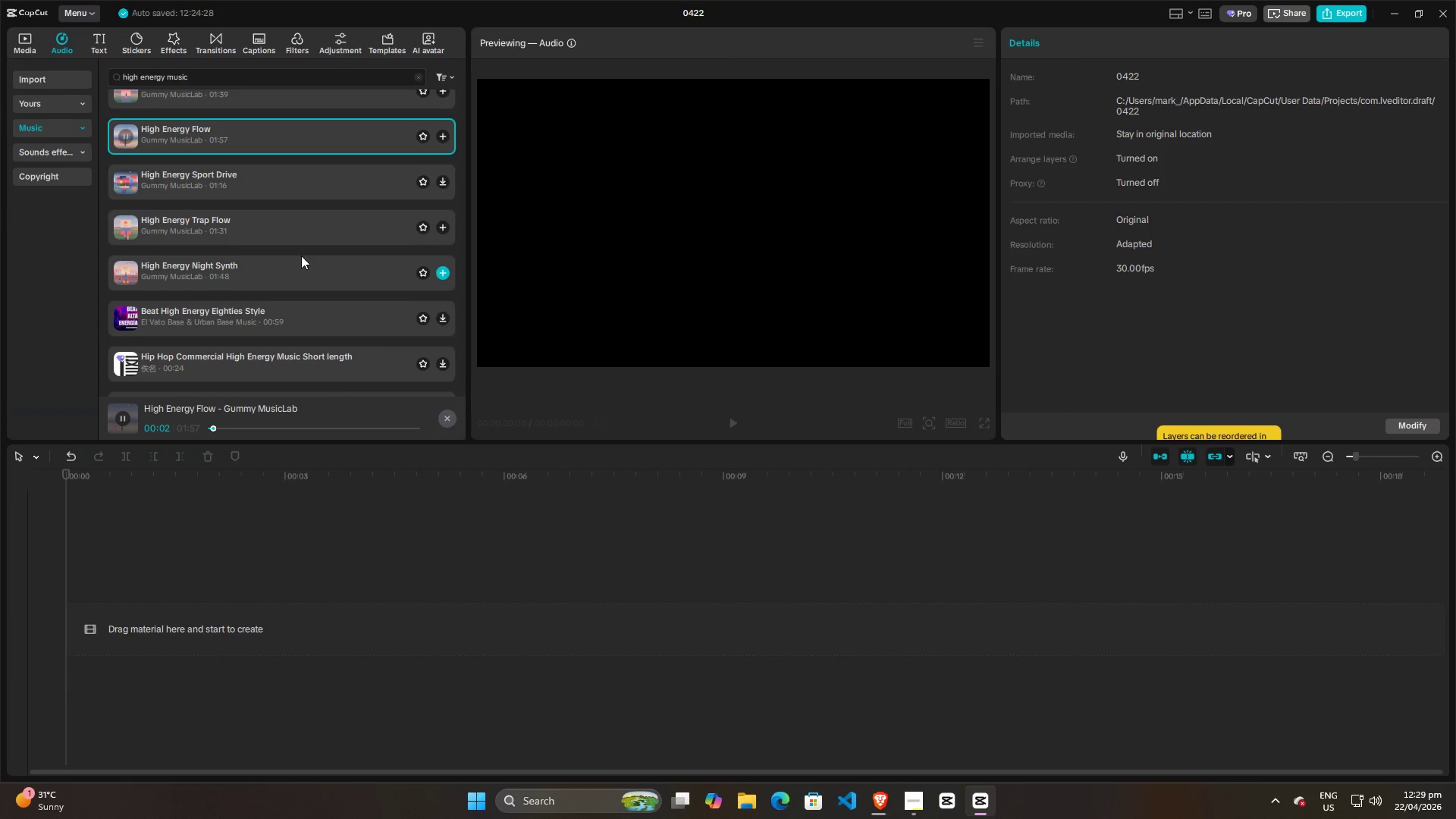 
left_click([247, 198])
 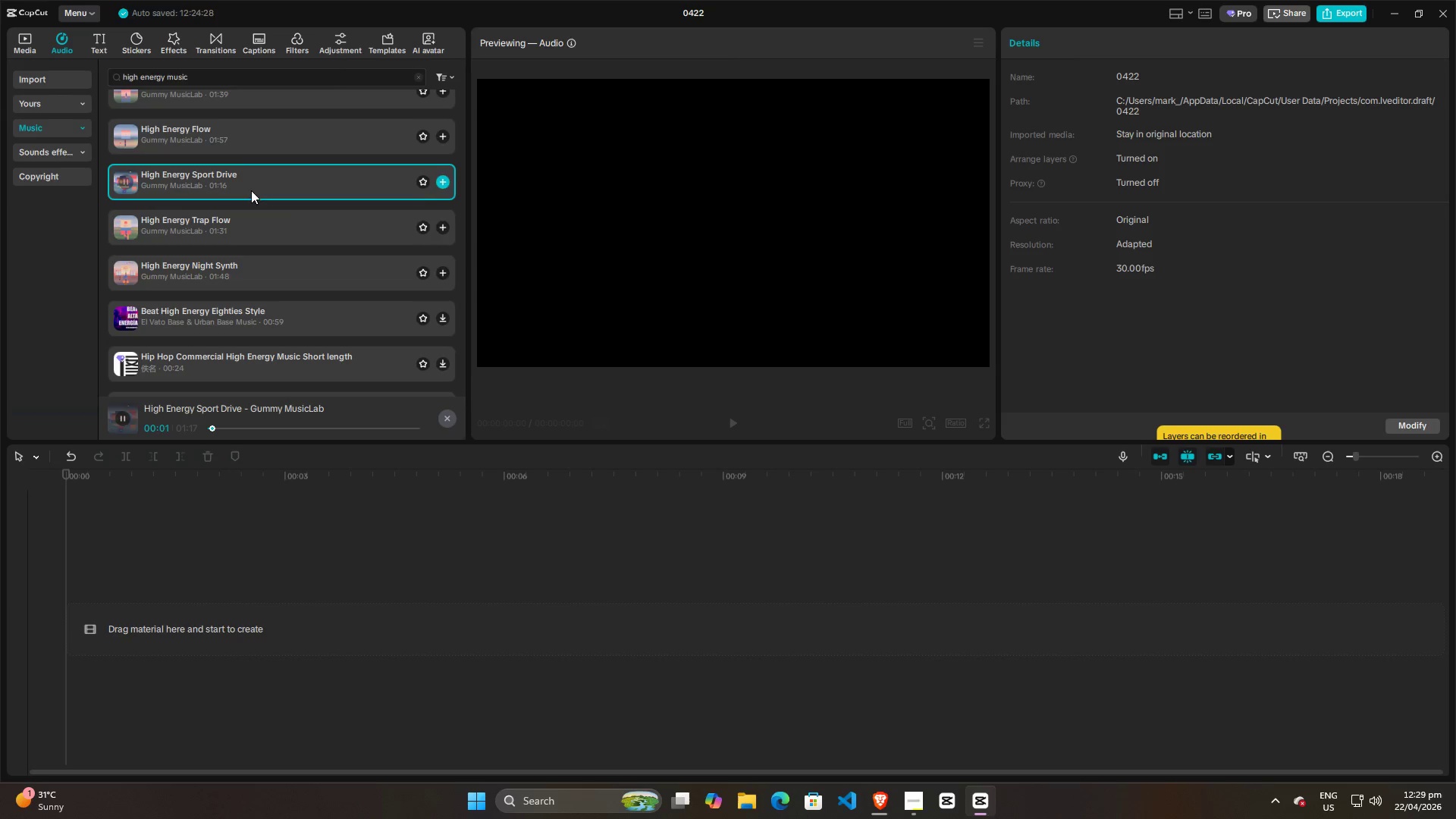 
left_click([255, 230])
 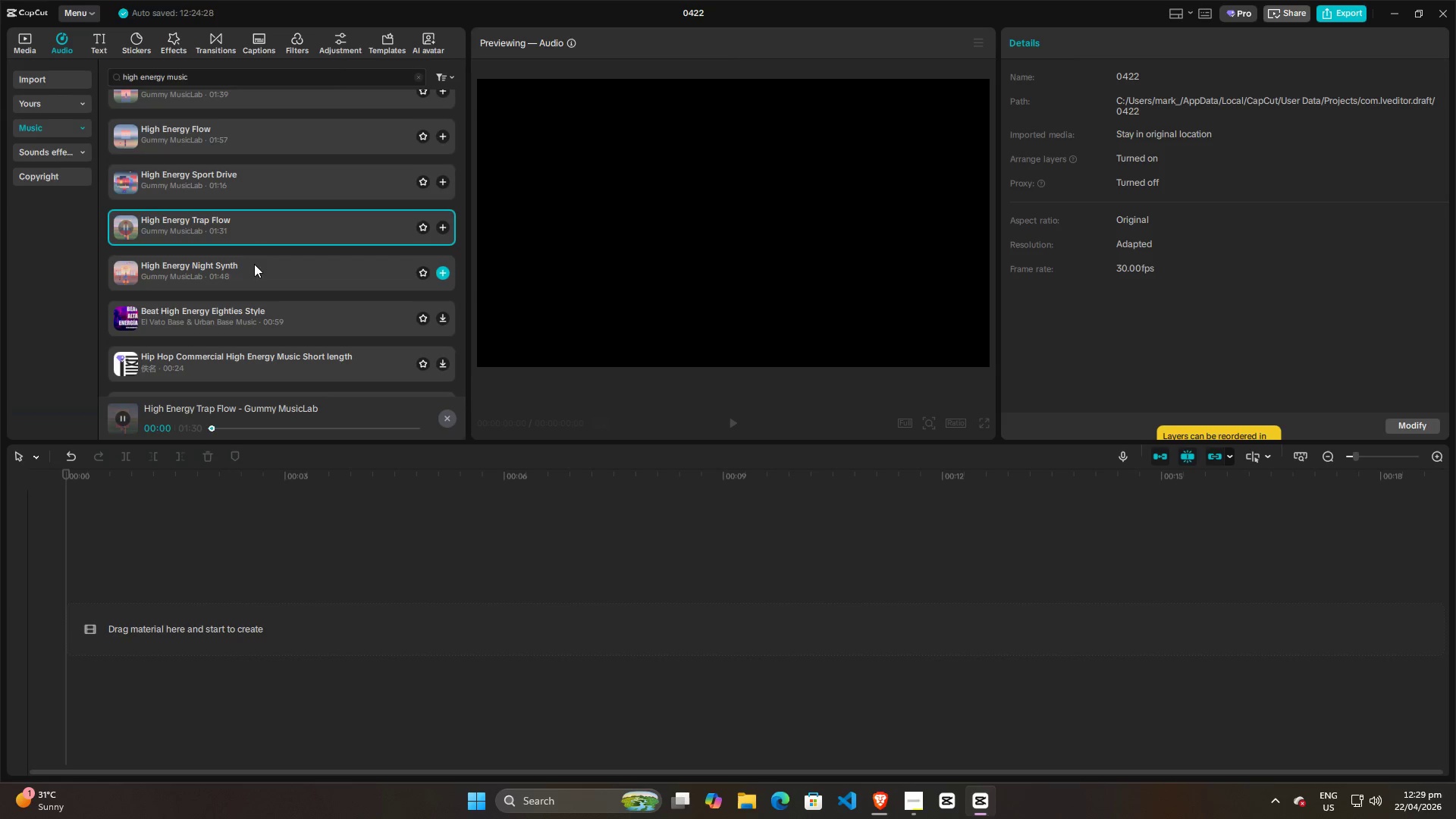 
left_click([254, 281])
 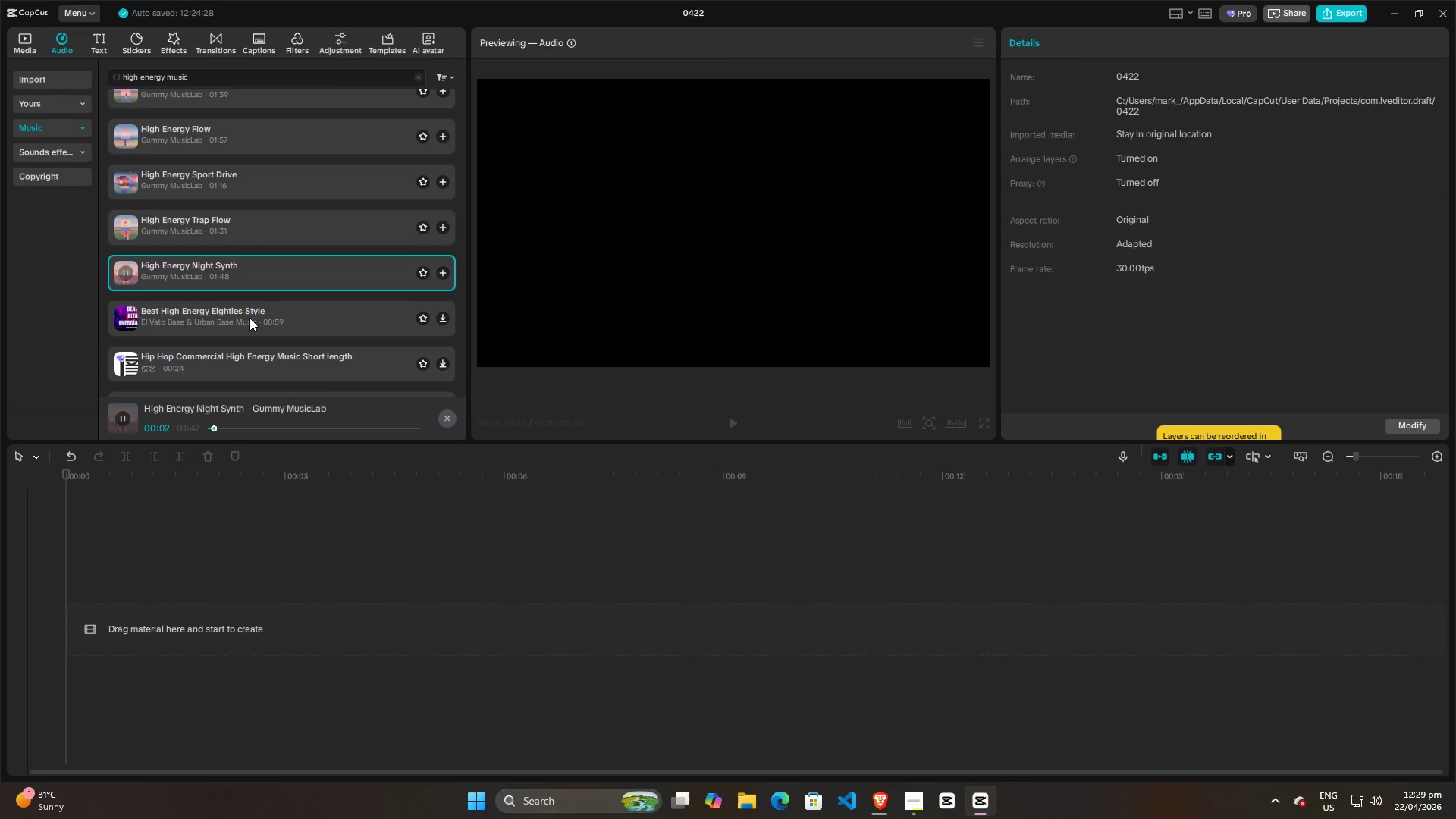 
left_click([249, 318])
 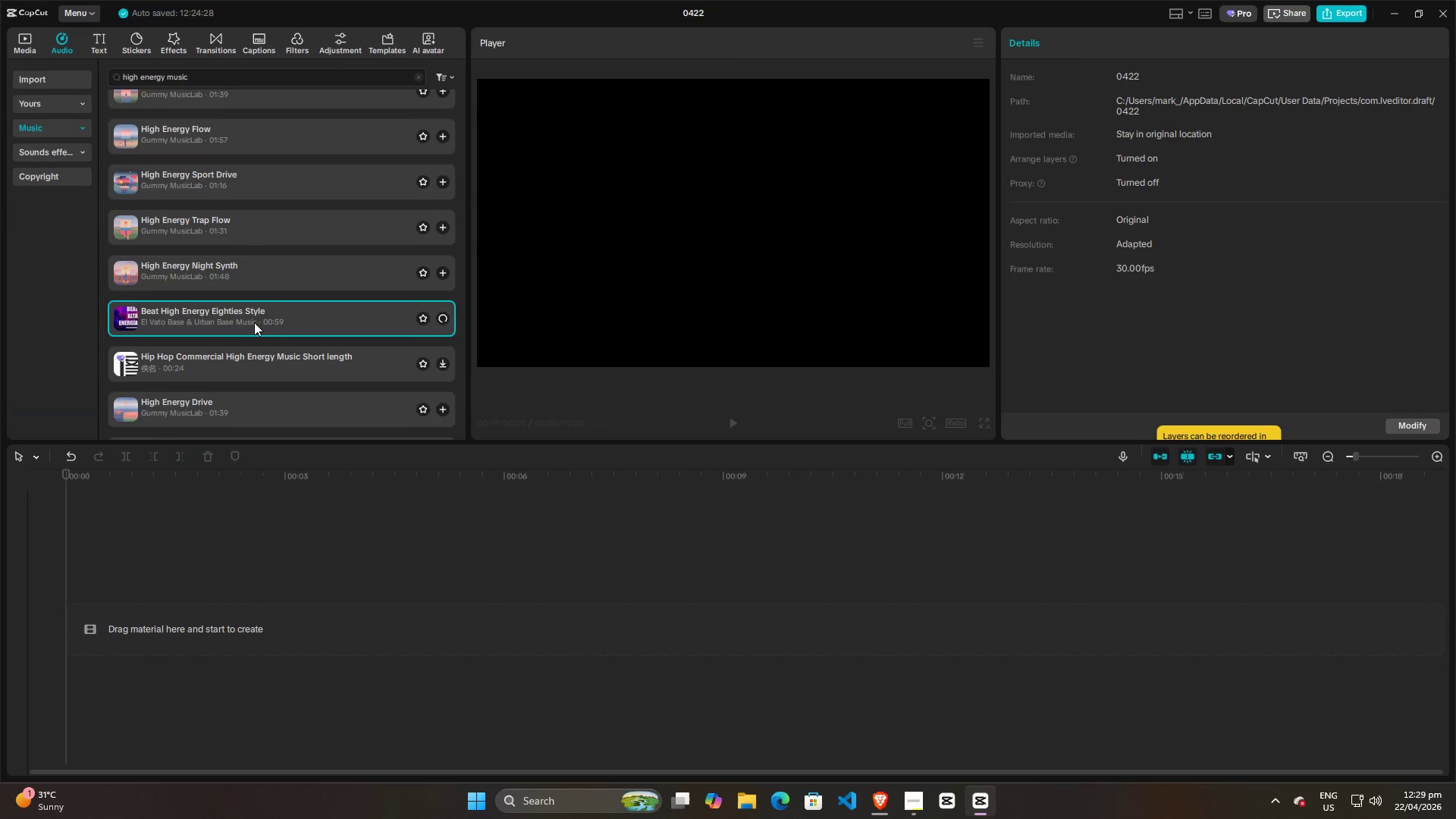 
scroll: coordinate [254, 322], scroll_direction: down, amount: 2.0
 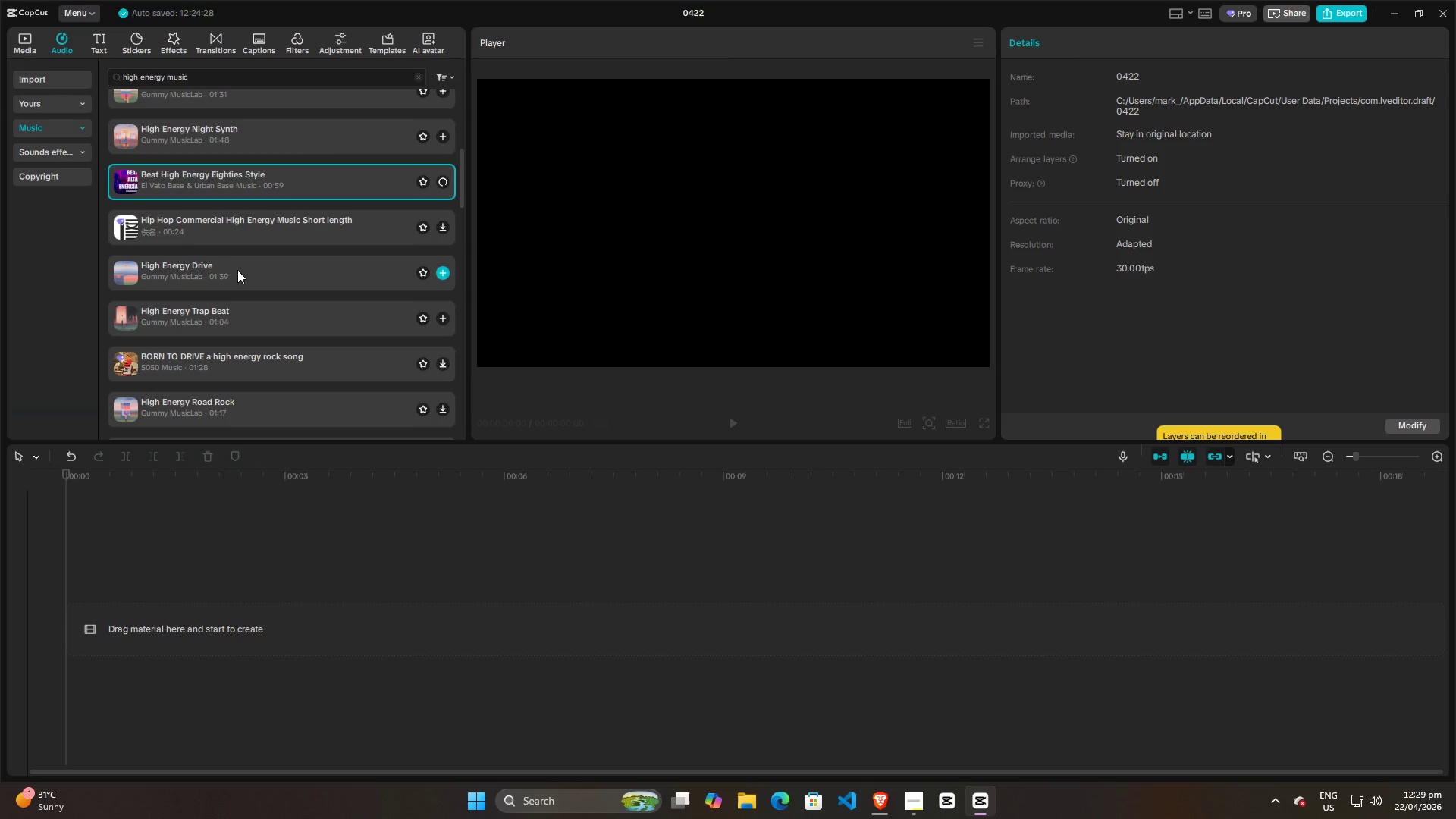 
left_click([237, 271])
 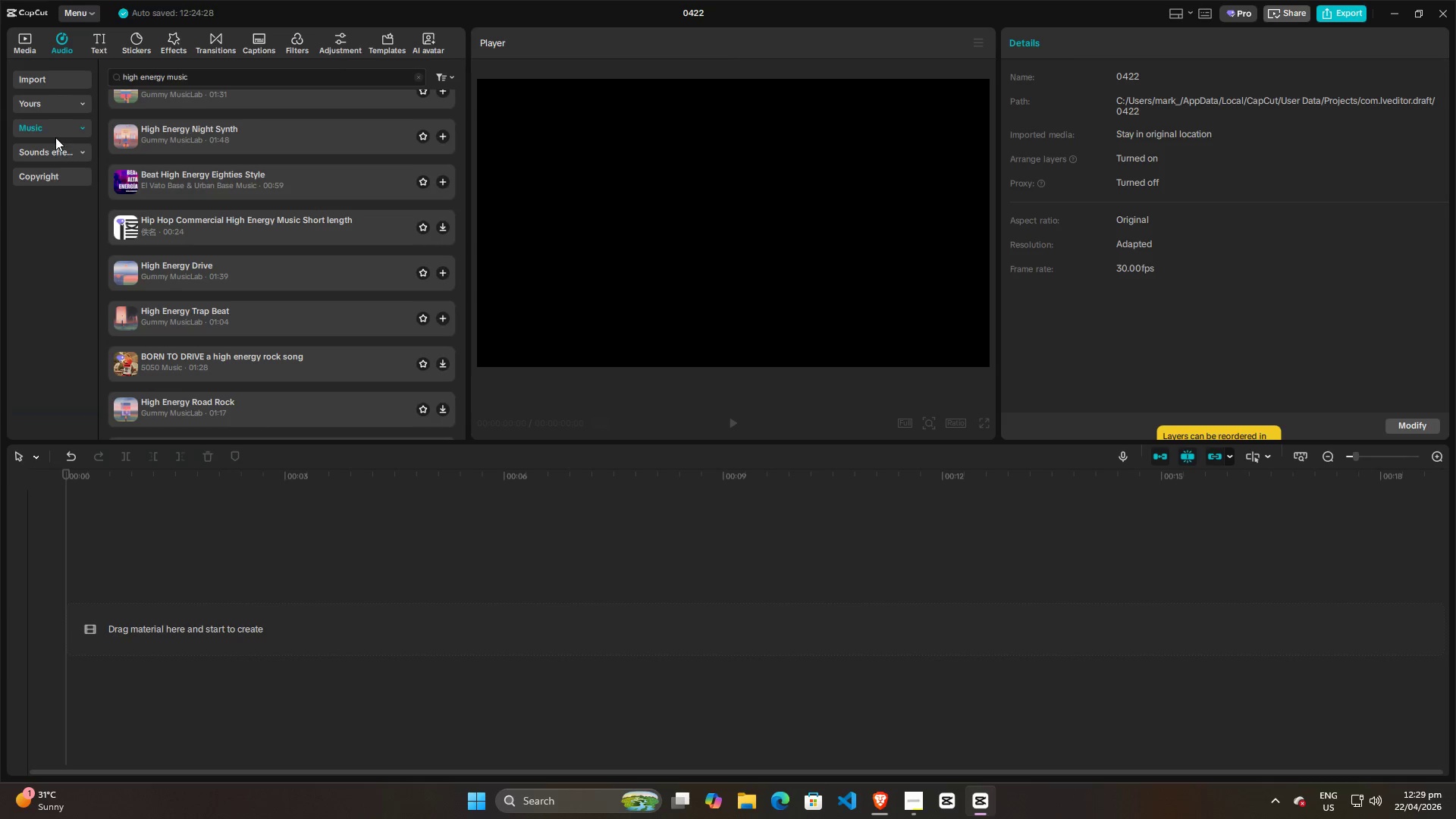 
left_click([53, 132])
 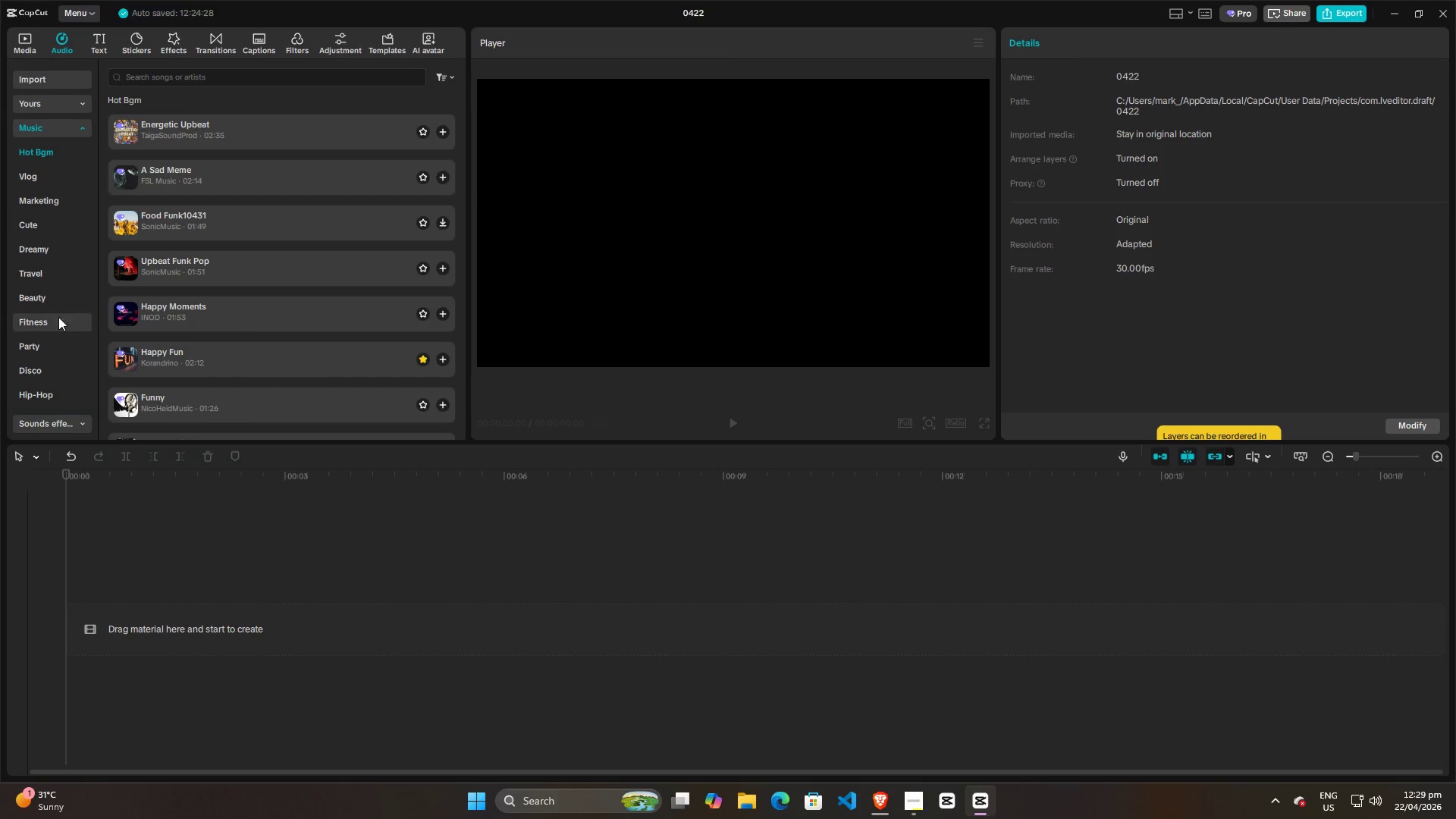 
left_click([54, 270])
 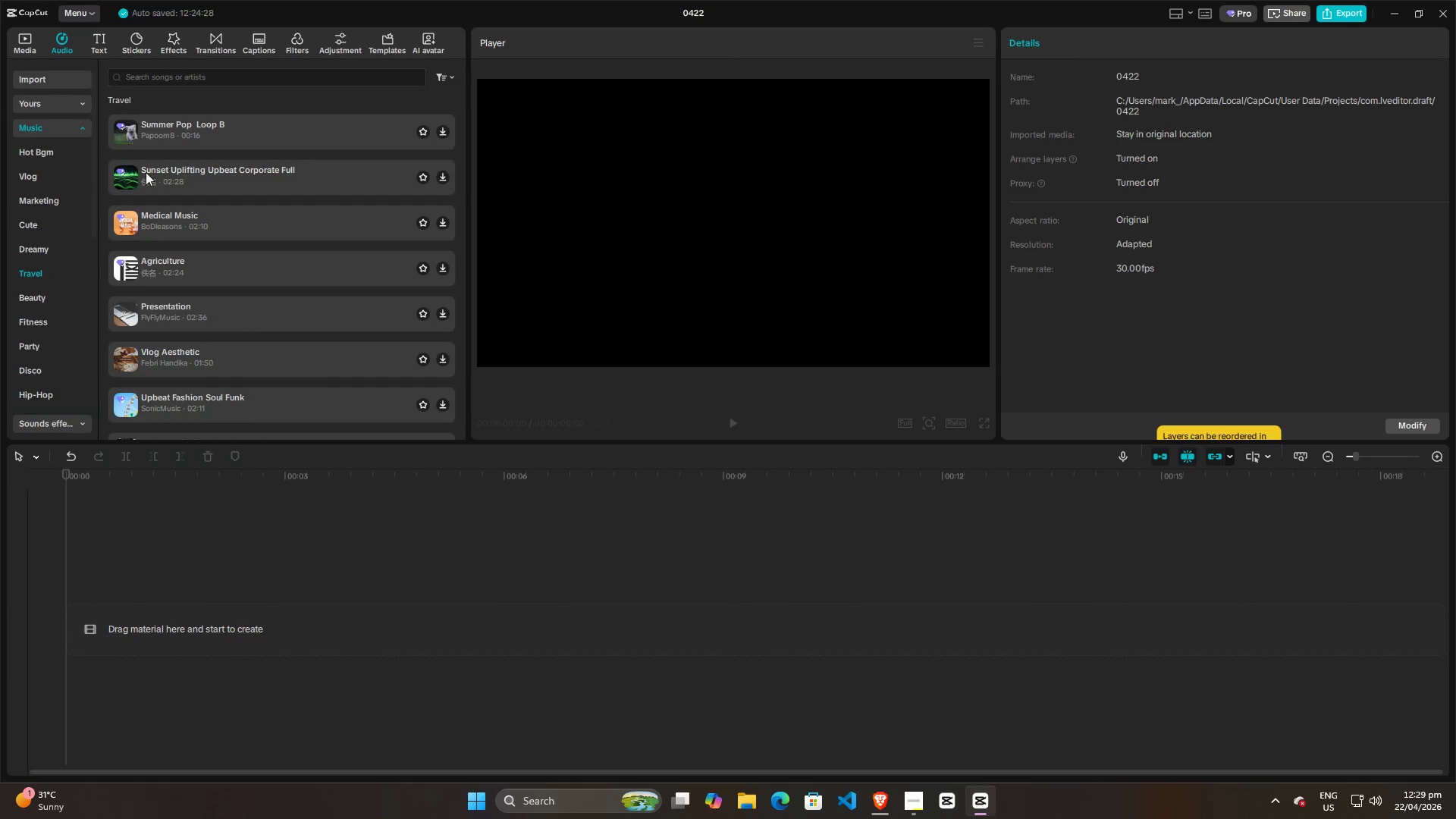 
left_click([124, 135])
 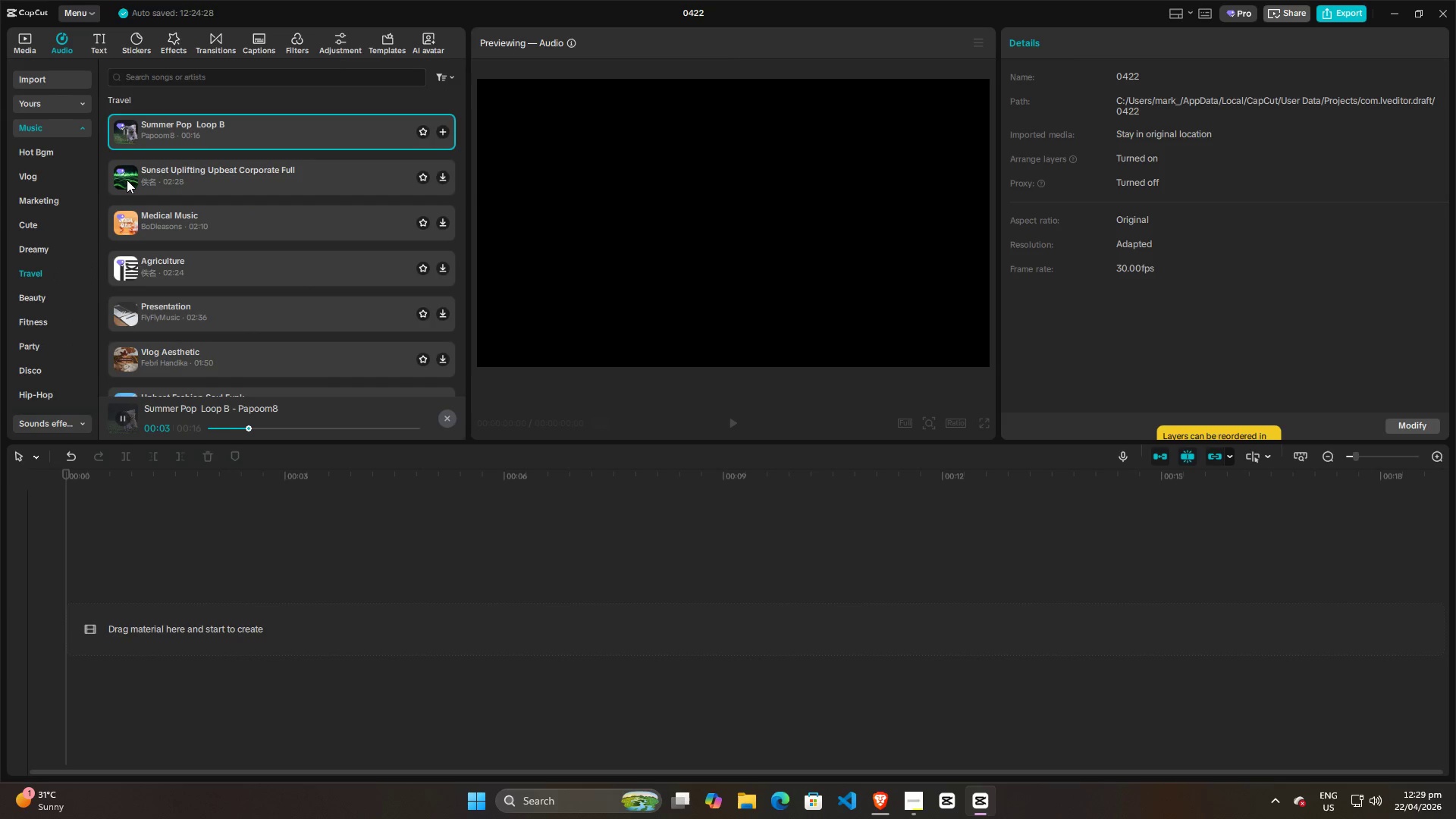 
left_click([127, 180])
 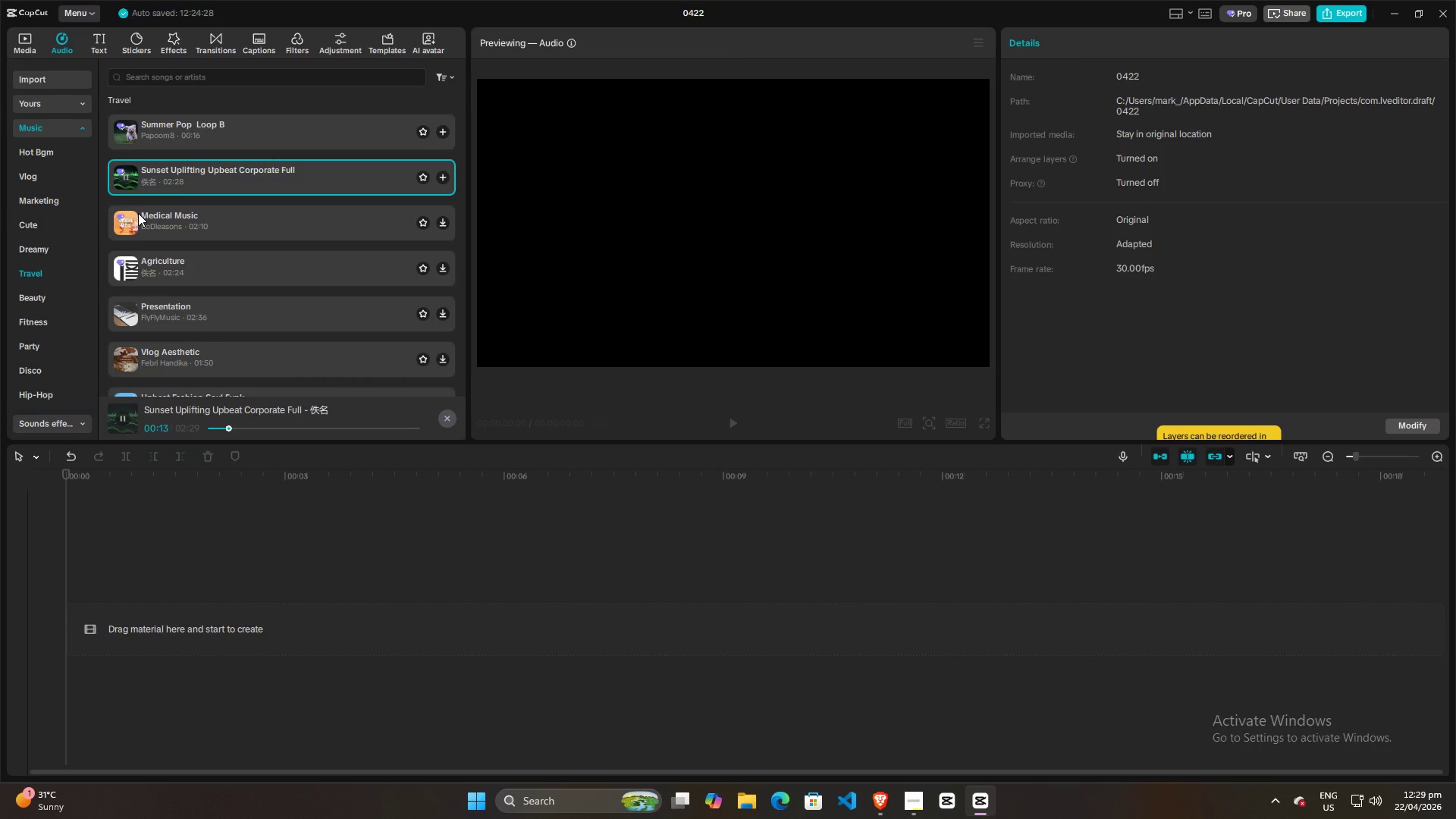 
wait(18.66)
 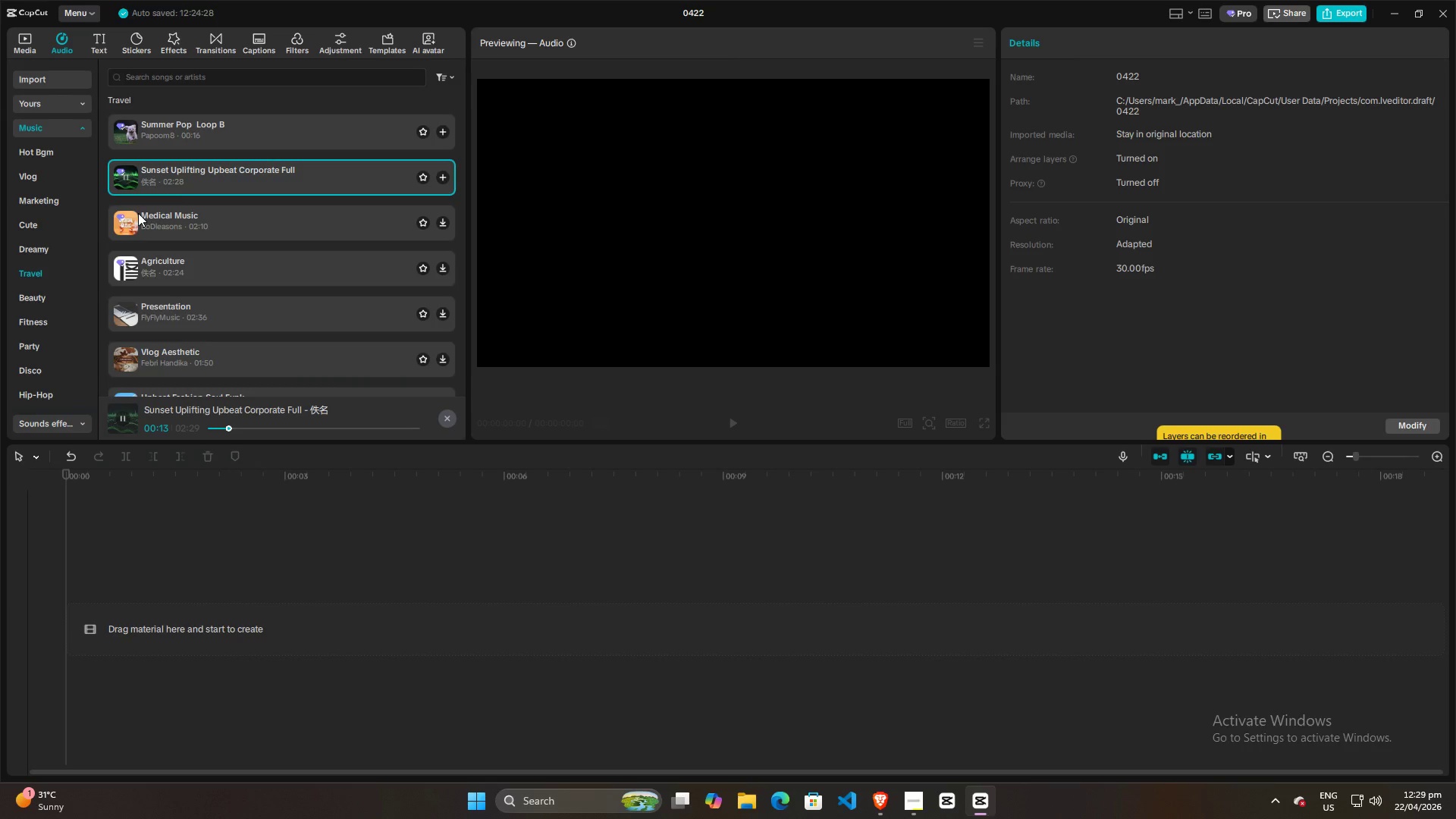 
scroll: coordinate [230, 316], scroll_direction: down, amount: 2.0
 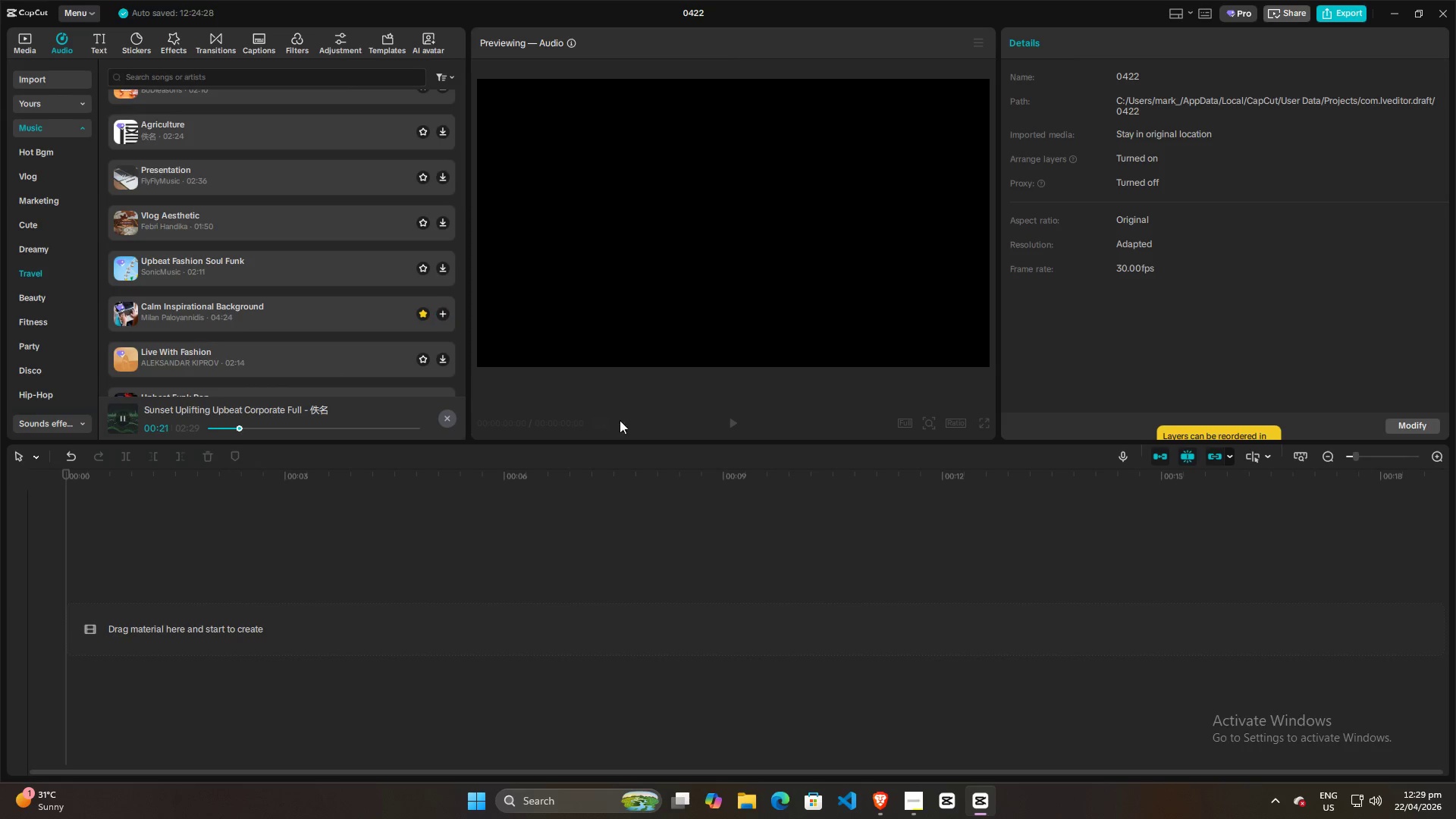 
left_click([921, 809])